 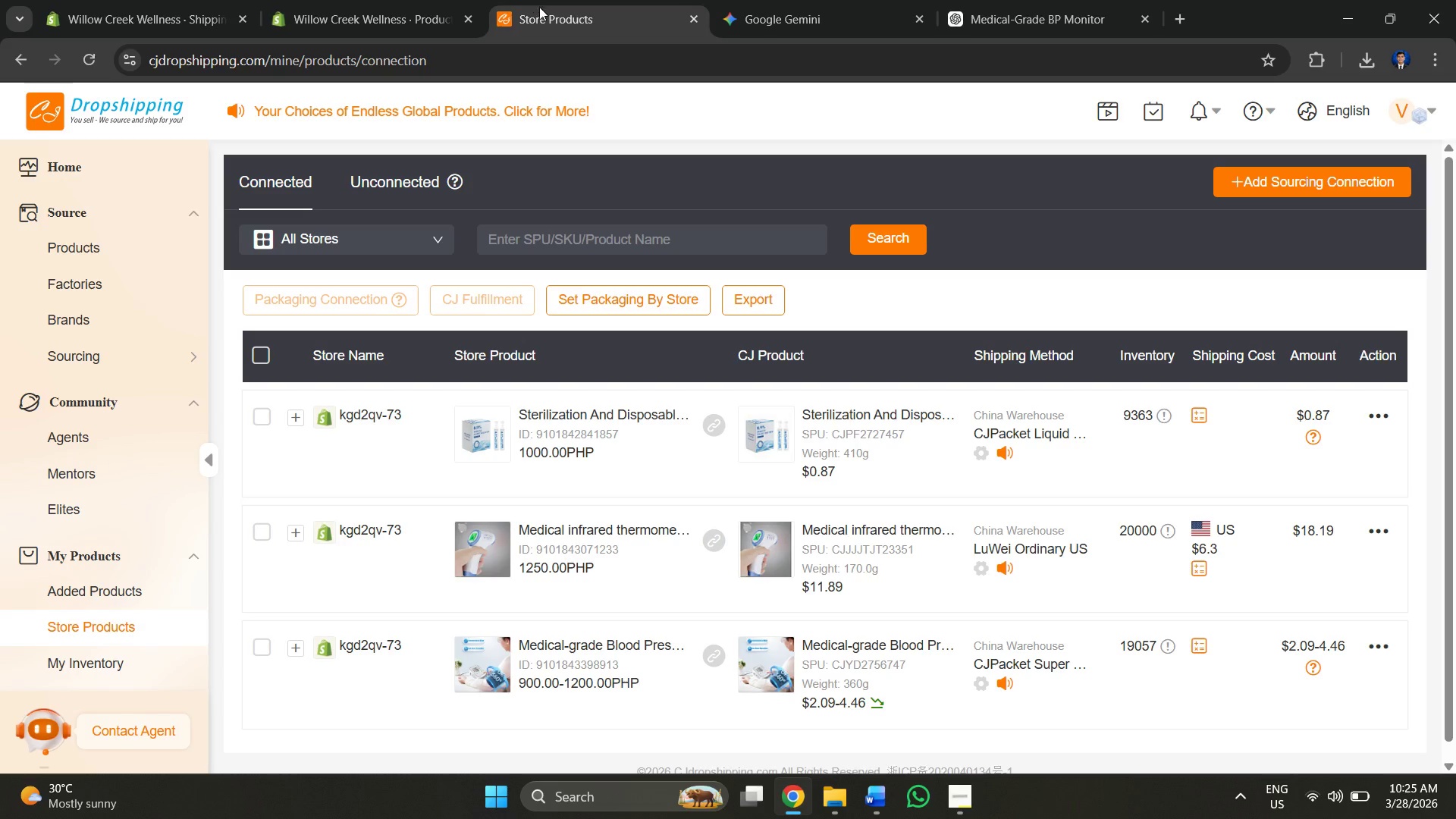 
double_click([1017, 0])
 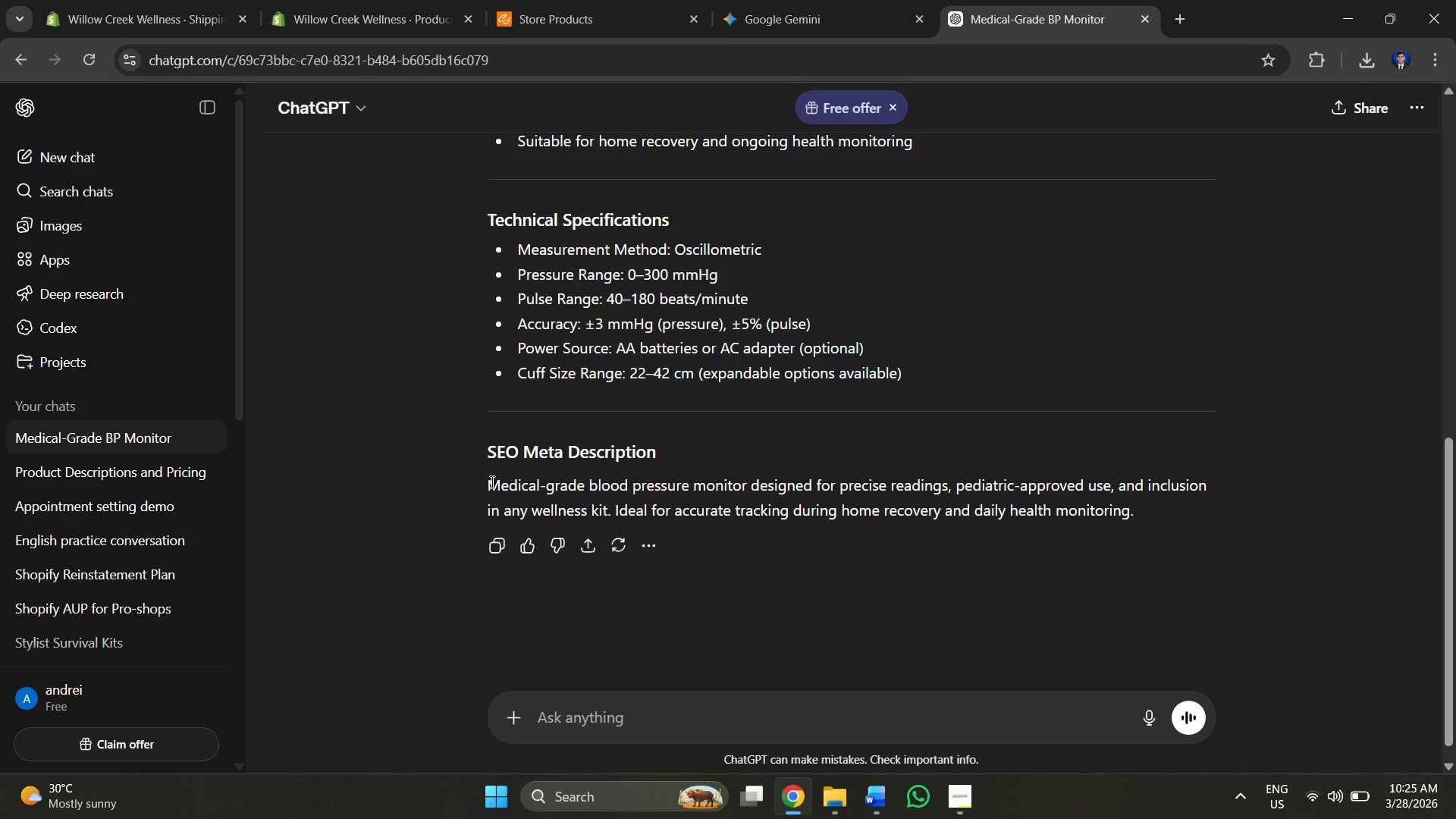 
left_click_drag(start_coordinate=[474, 484], to_coordinate=[1146, 519])
 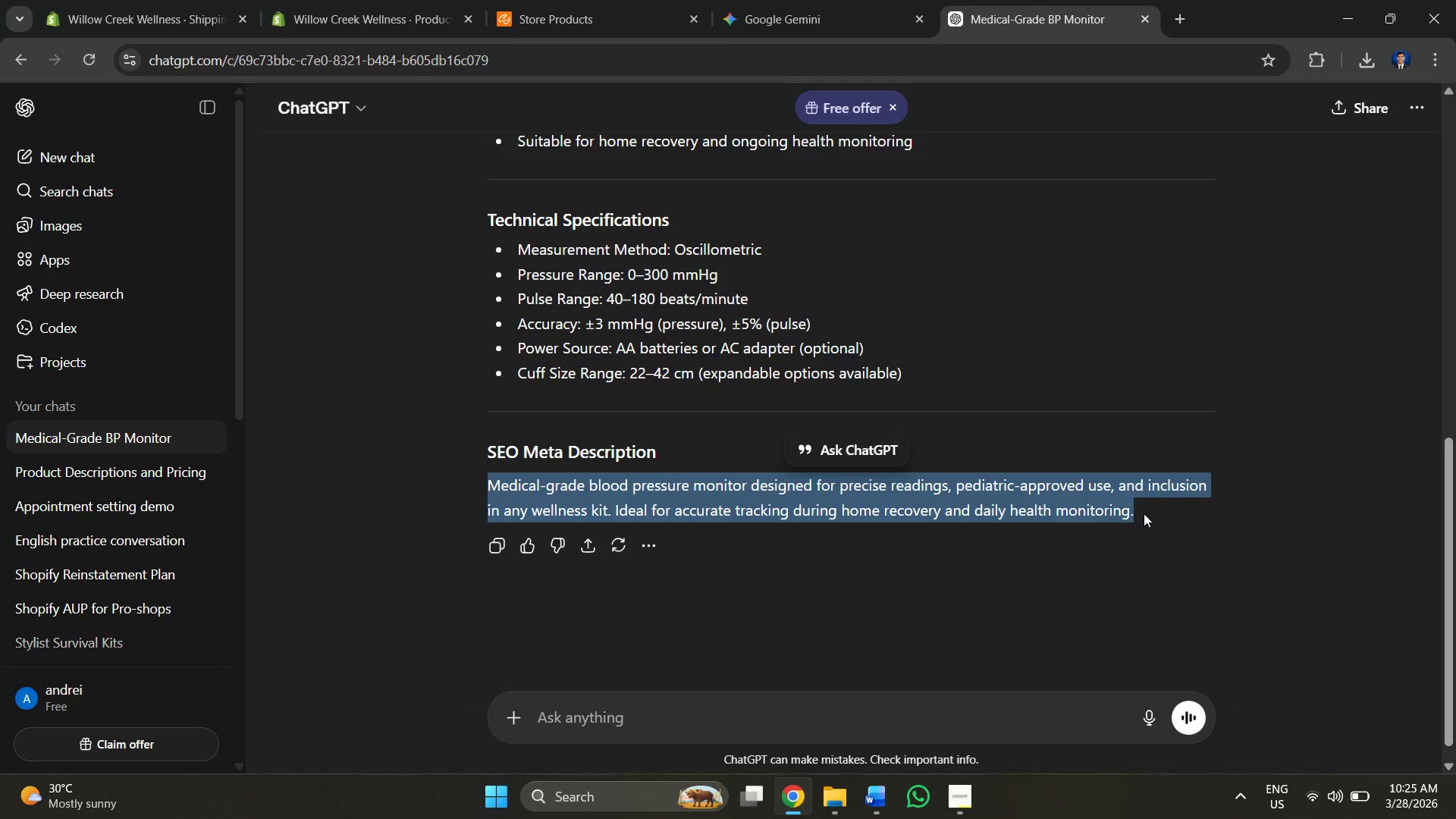 
key(Control+C)
 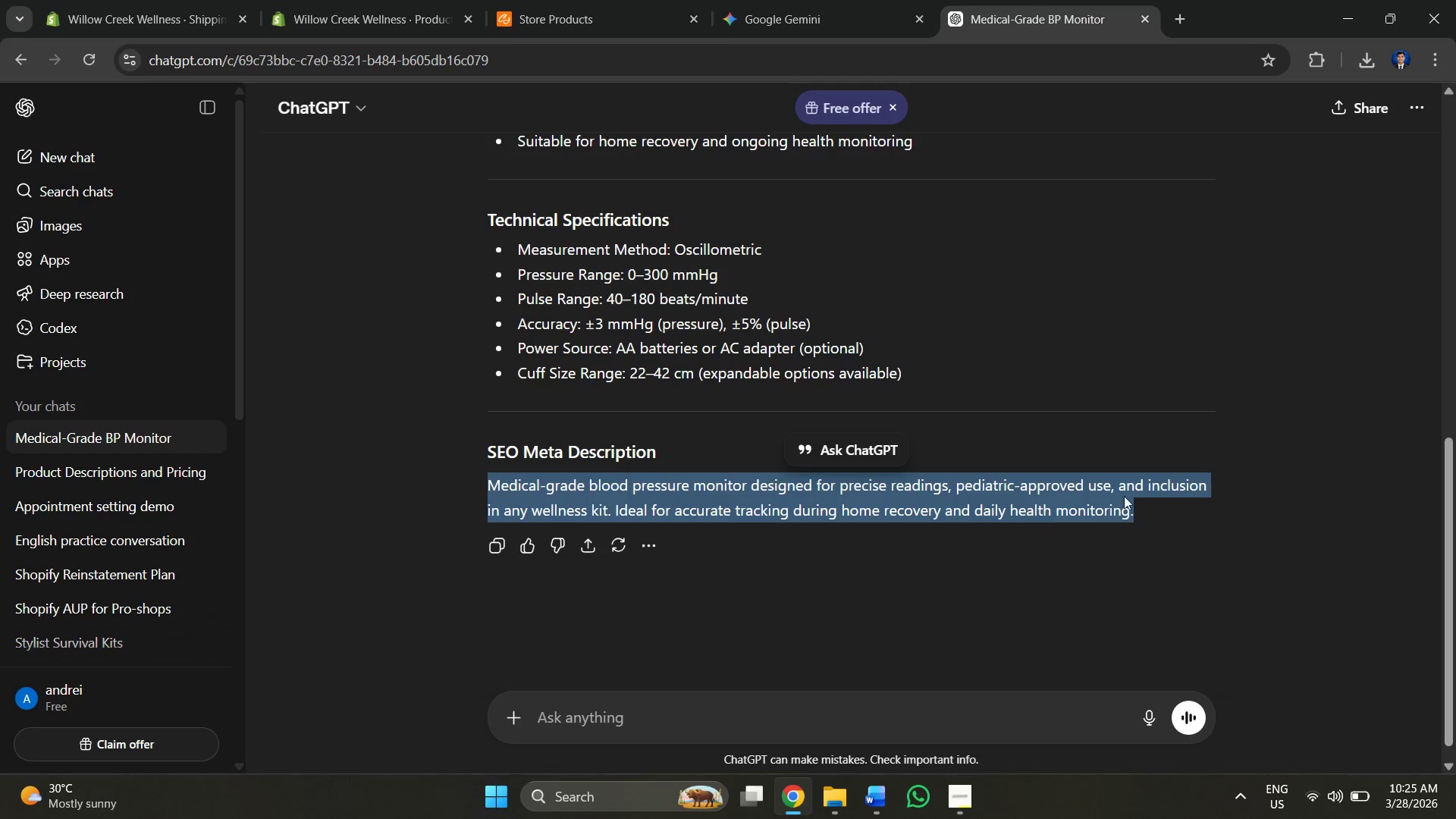 
key(Alt+AltLeft)
 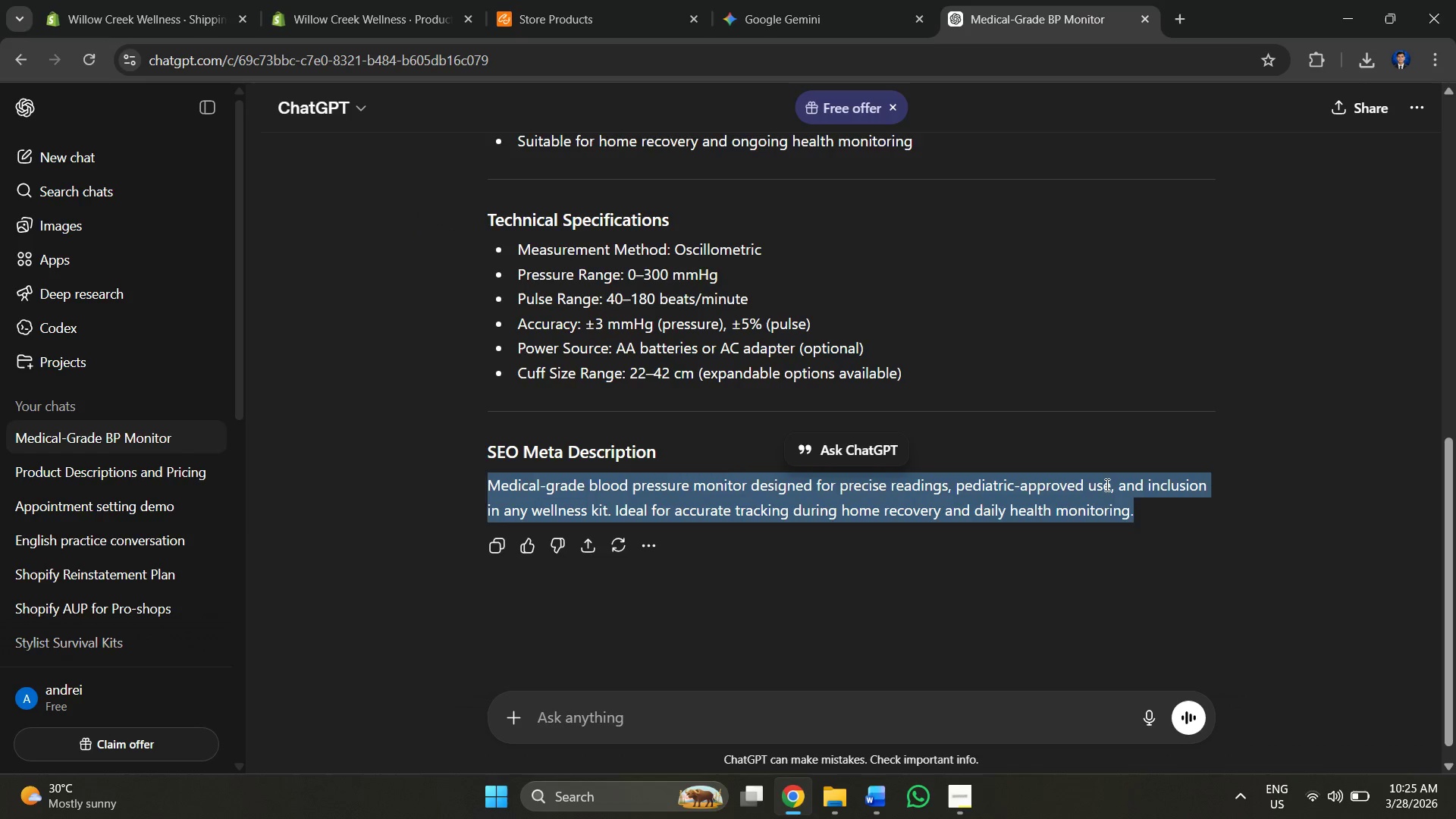 
key(Alt+Tab)